 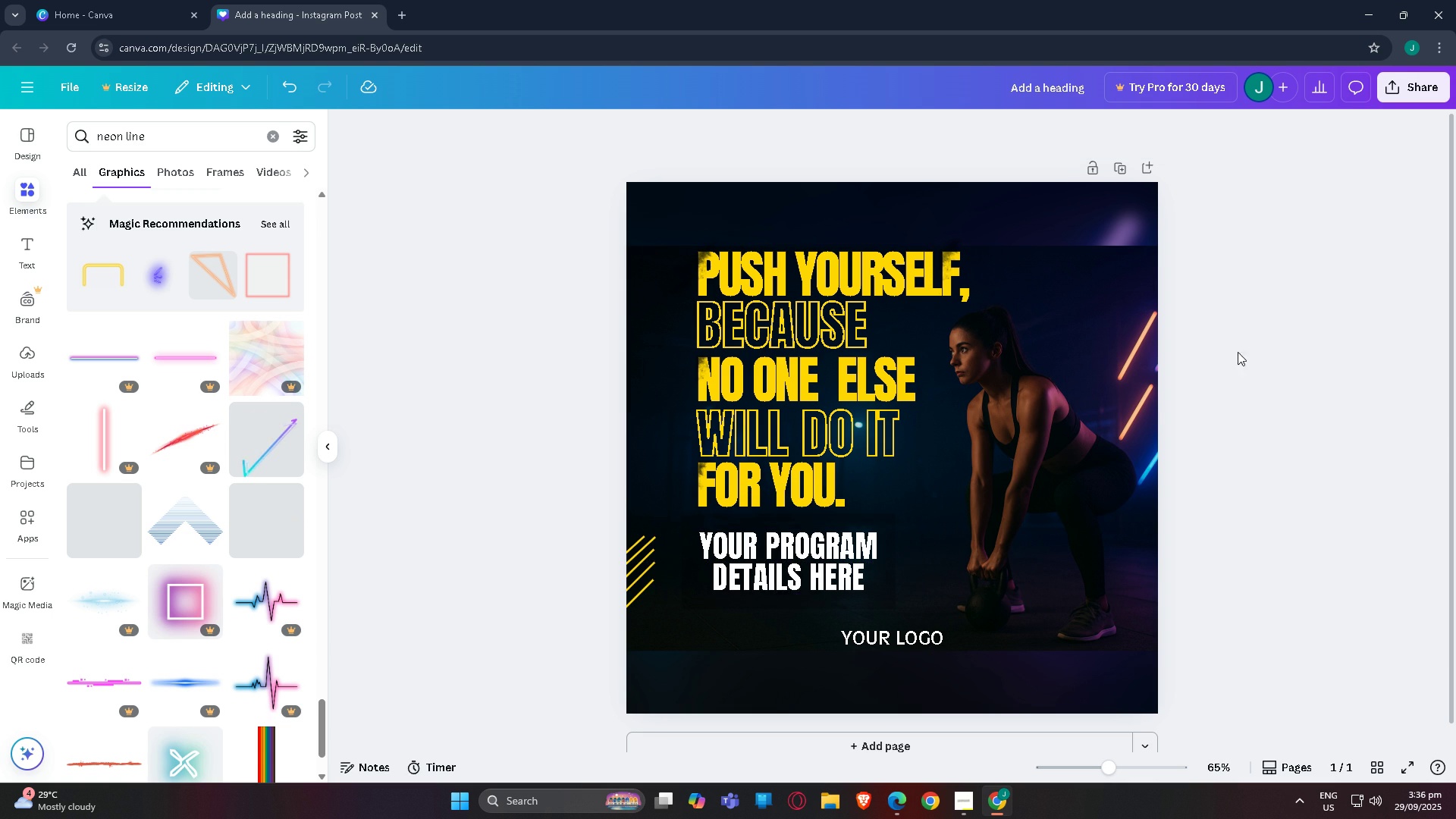 
left_click_drag(start_coordinate=[1403, 397], to_coordinate=[1408, 396])
 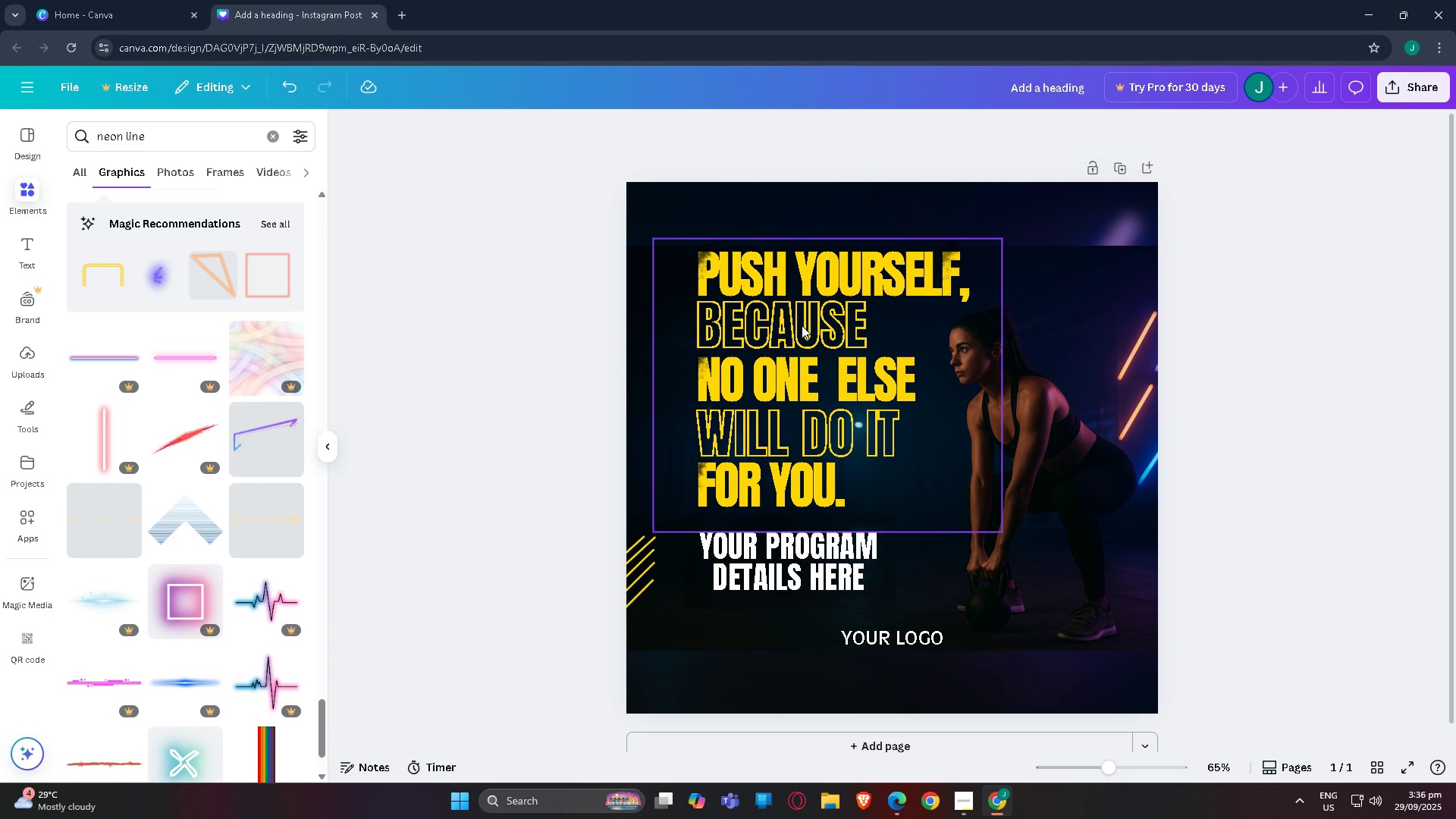 
left_click_drag(start_coordinate=[829, 388], to_coordinate=[805, 385])
 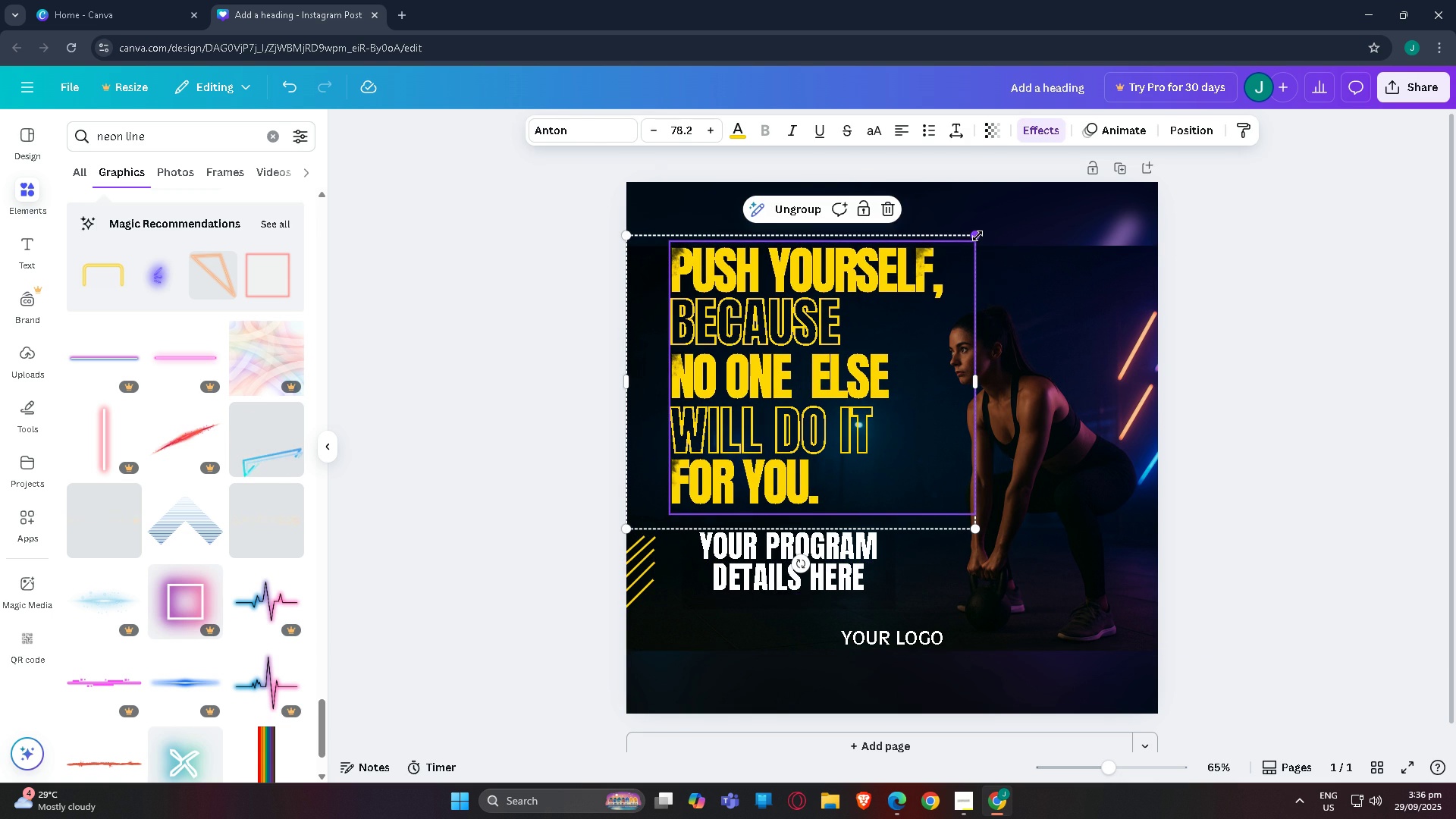 
left_click_drag(start_coordinate=[977, 236], to_coordinate=[988, 233])
 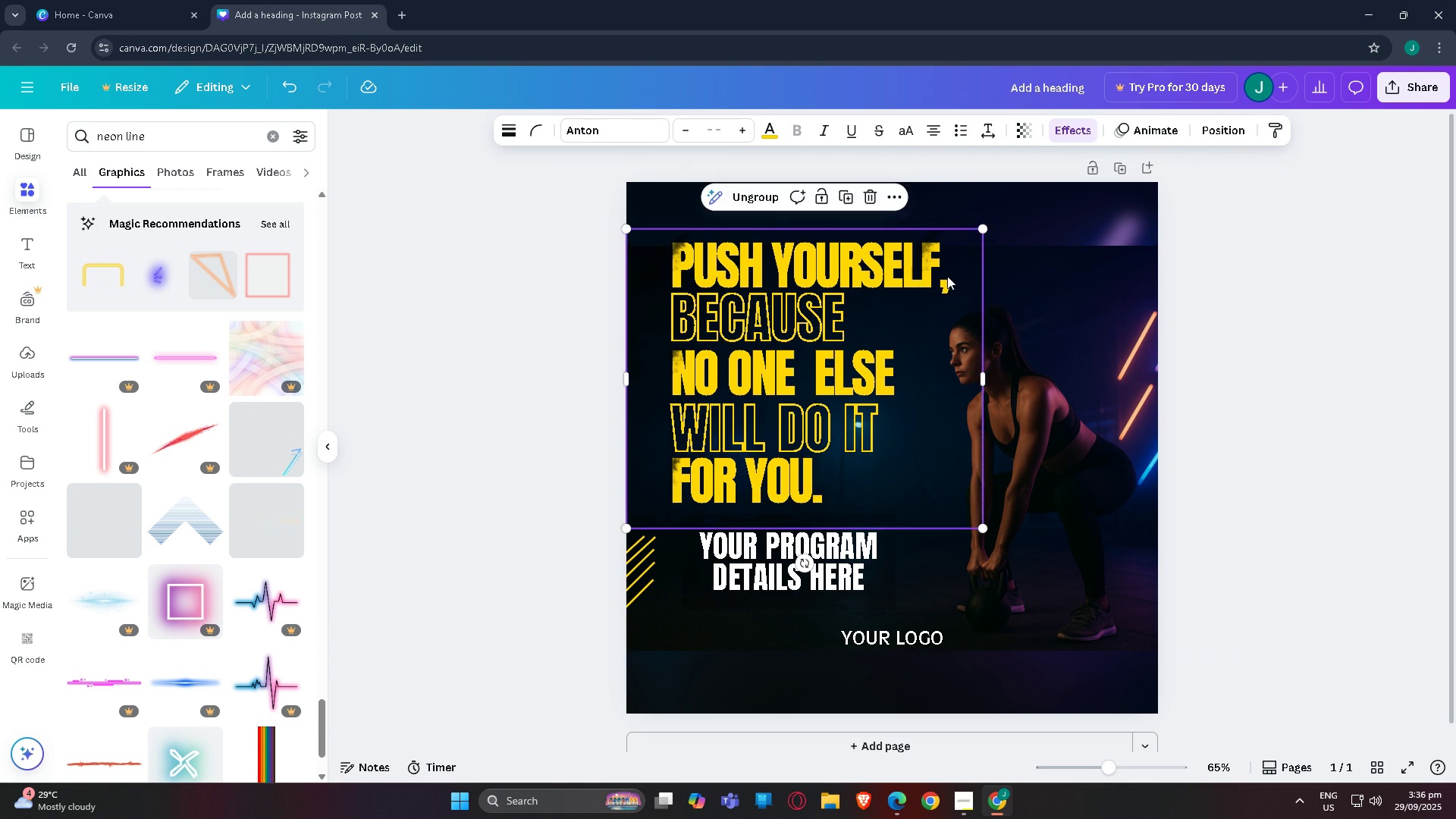 
left_click_drag(start_coordinate=[947, 277], to_coordinate=[946, 284])